 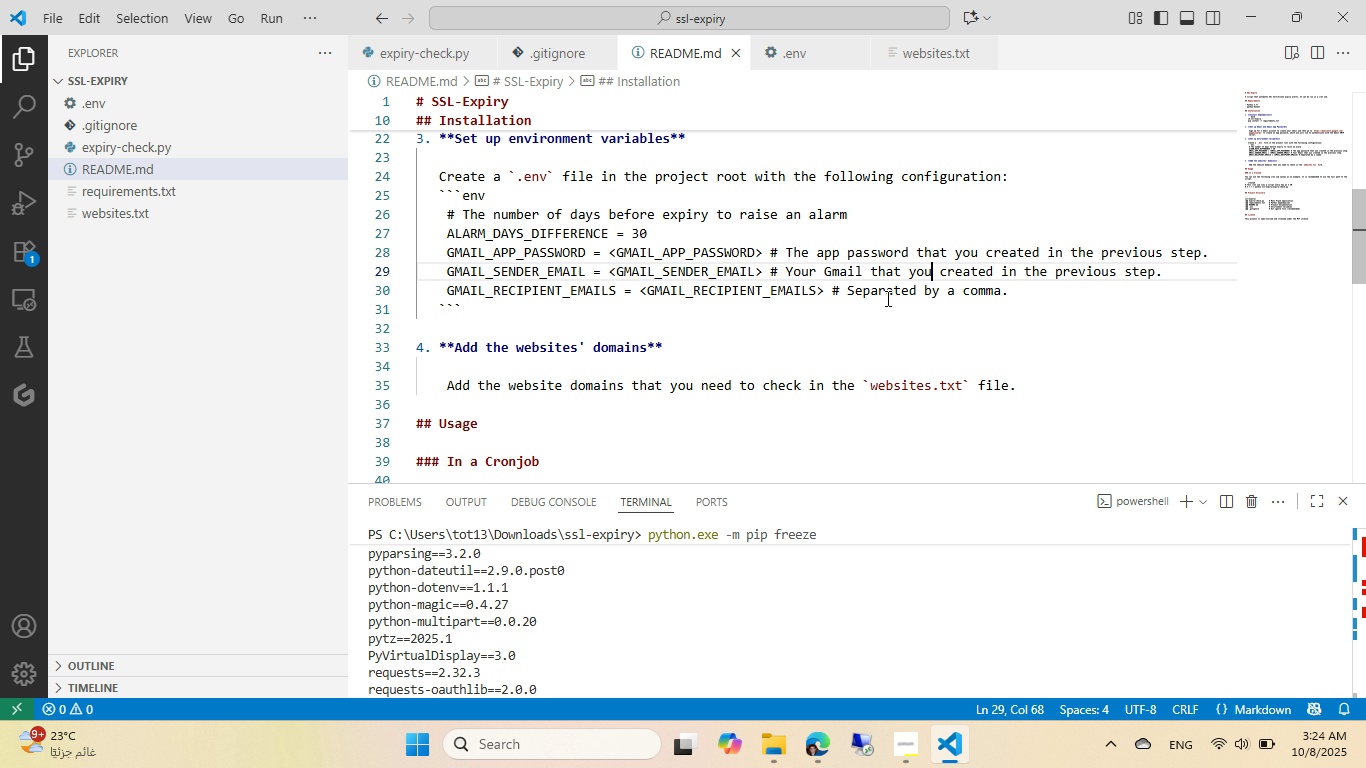 
key(Control+S)
 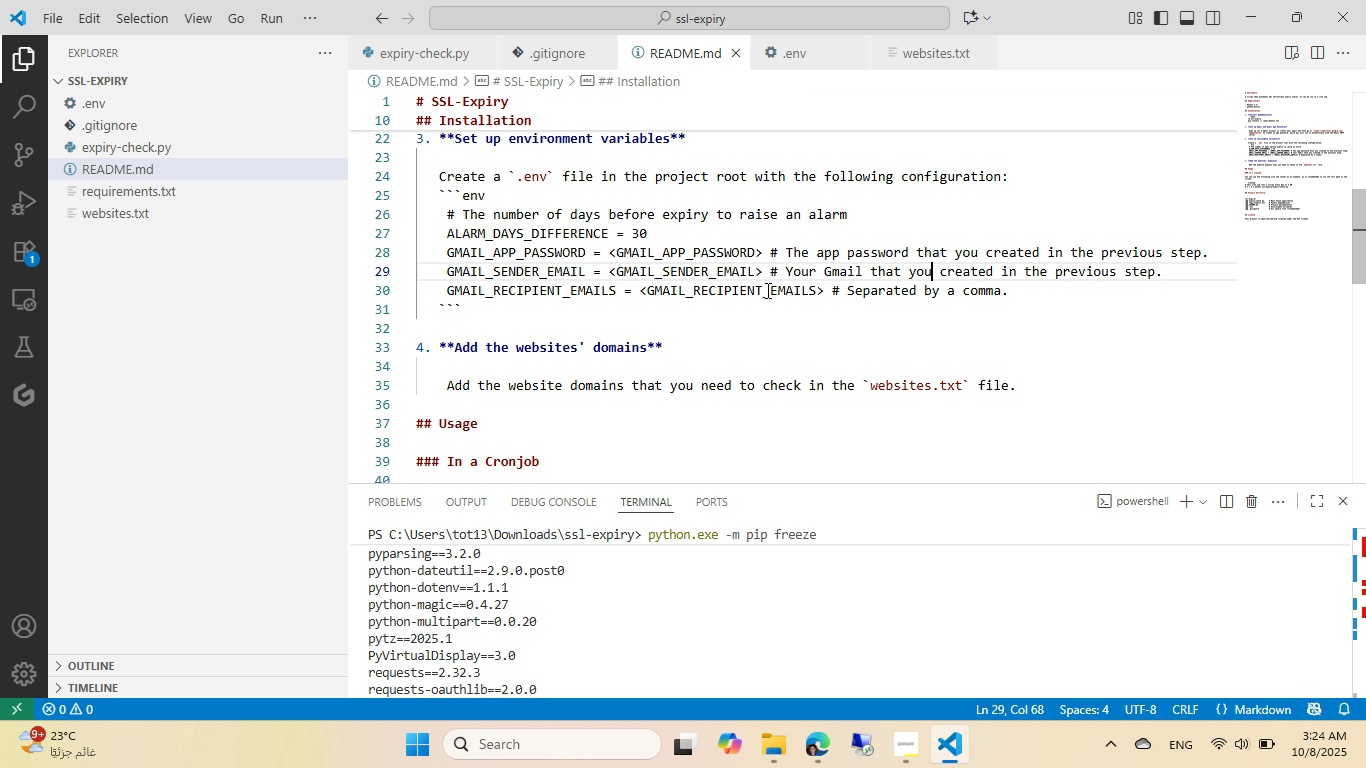 
left_click([766, 290])
 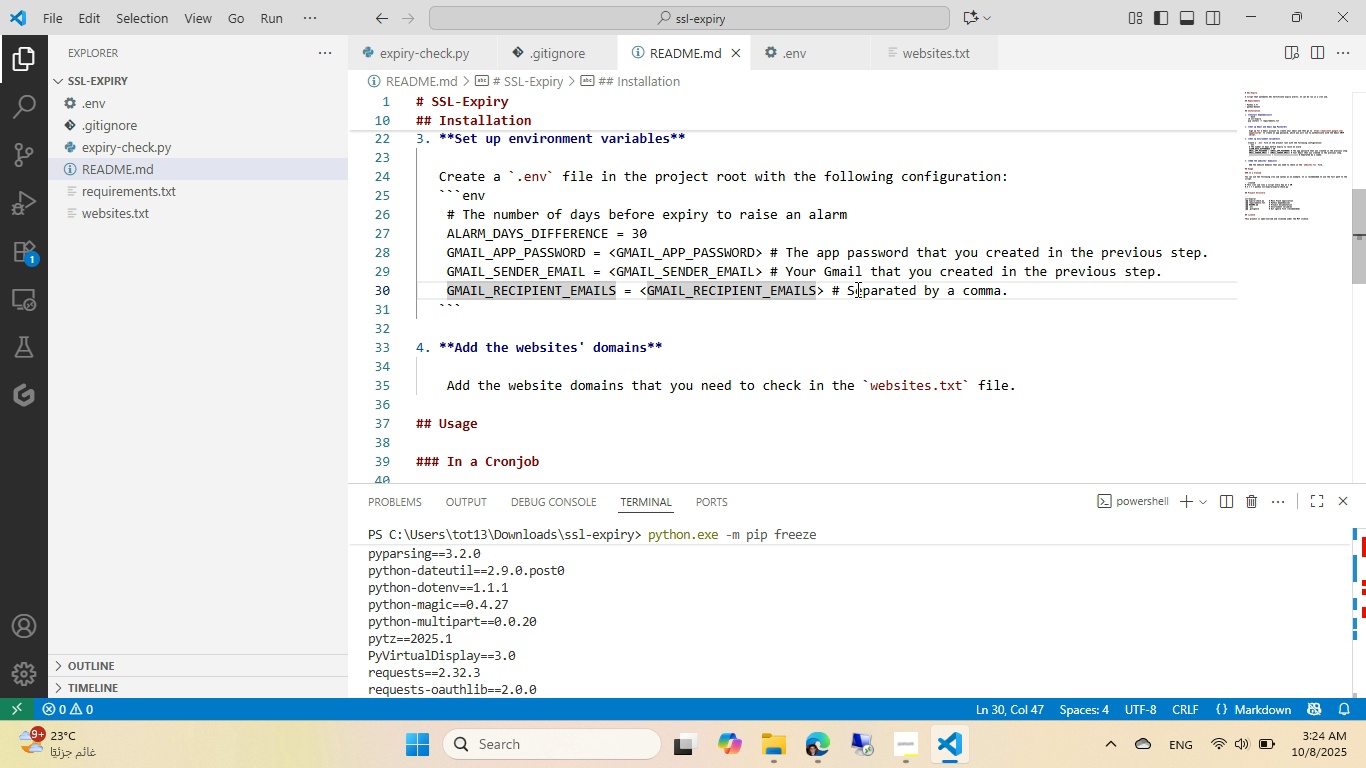 
left_click([848, 290])
 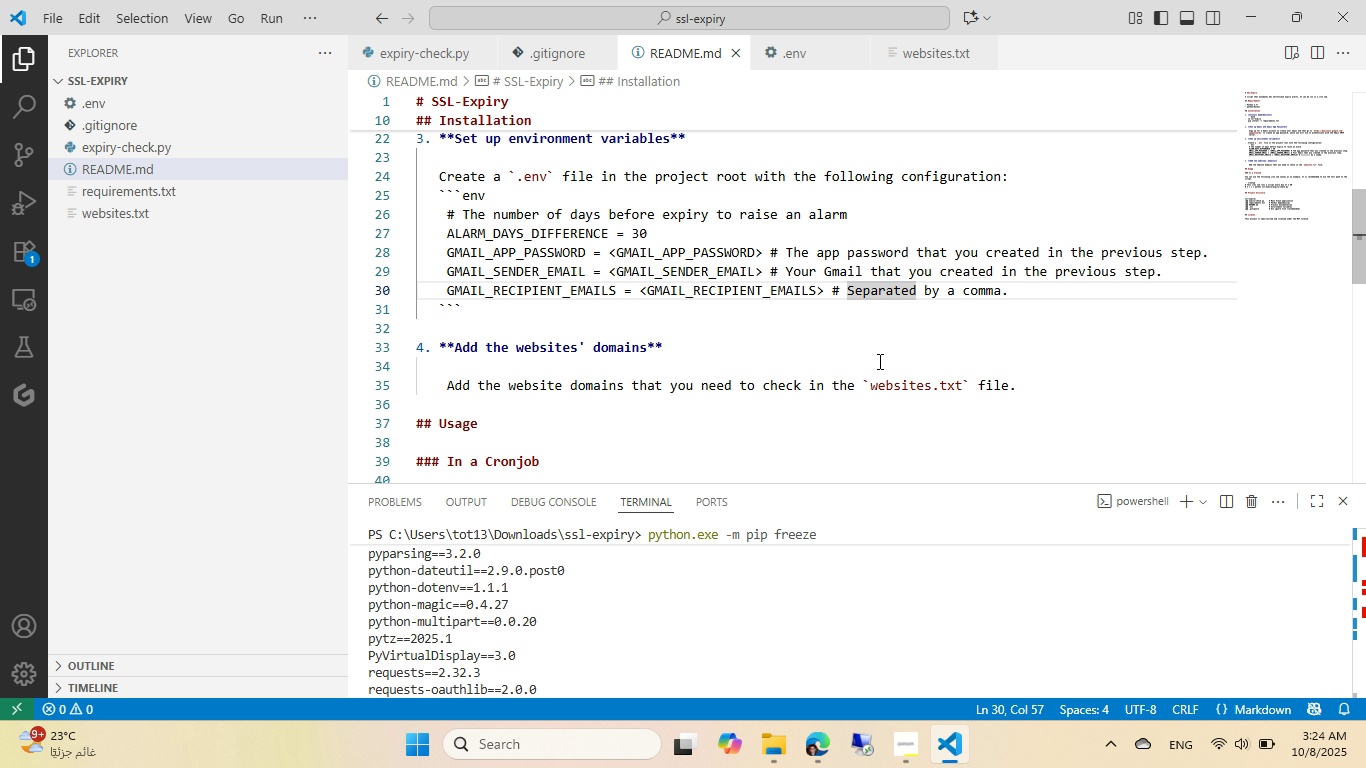 
type(Receipients)
key(Backspace)
key(Backspace)
type(ts emasl)